 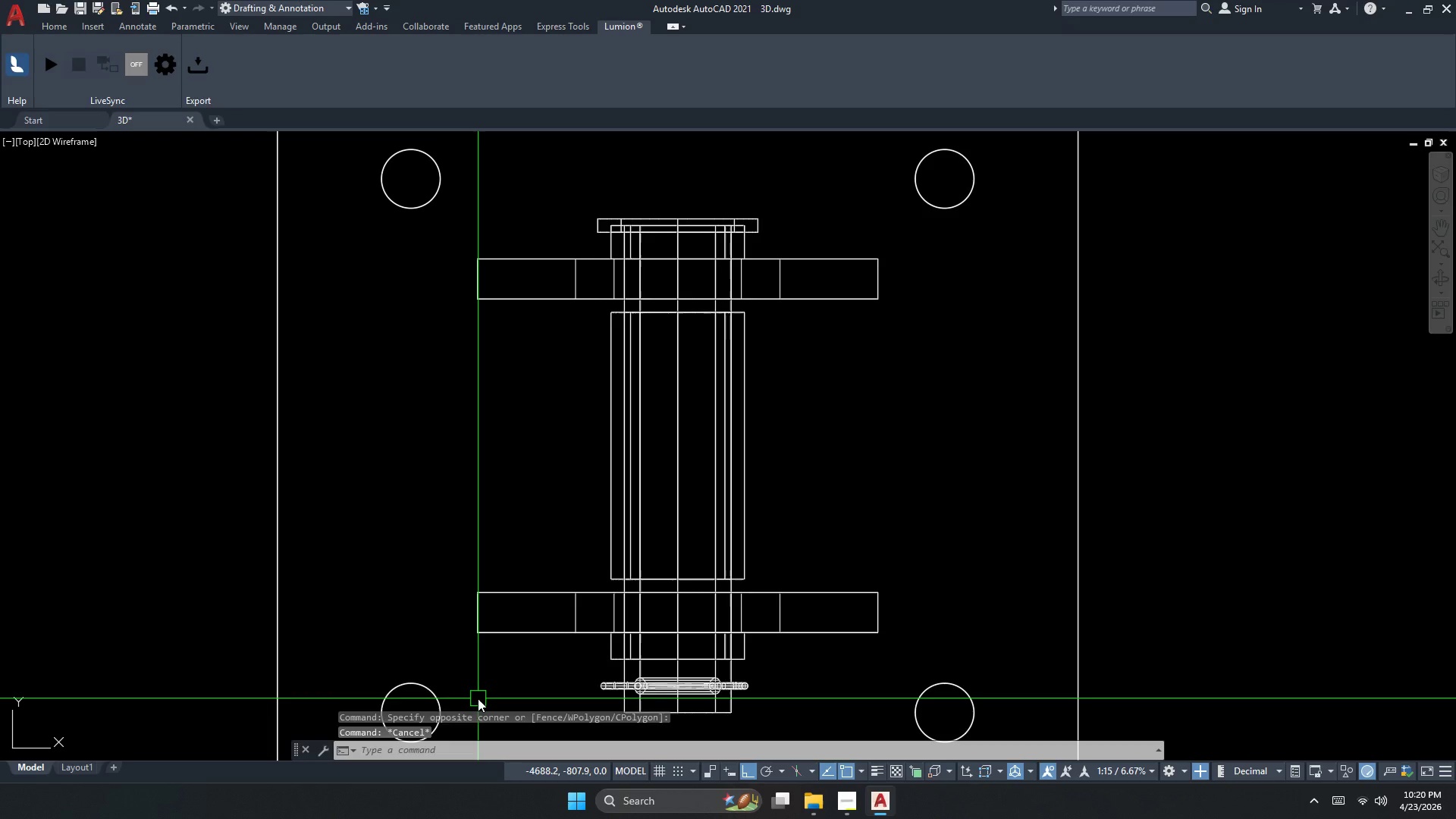 
key(Escape)
 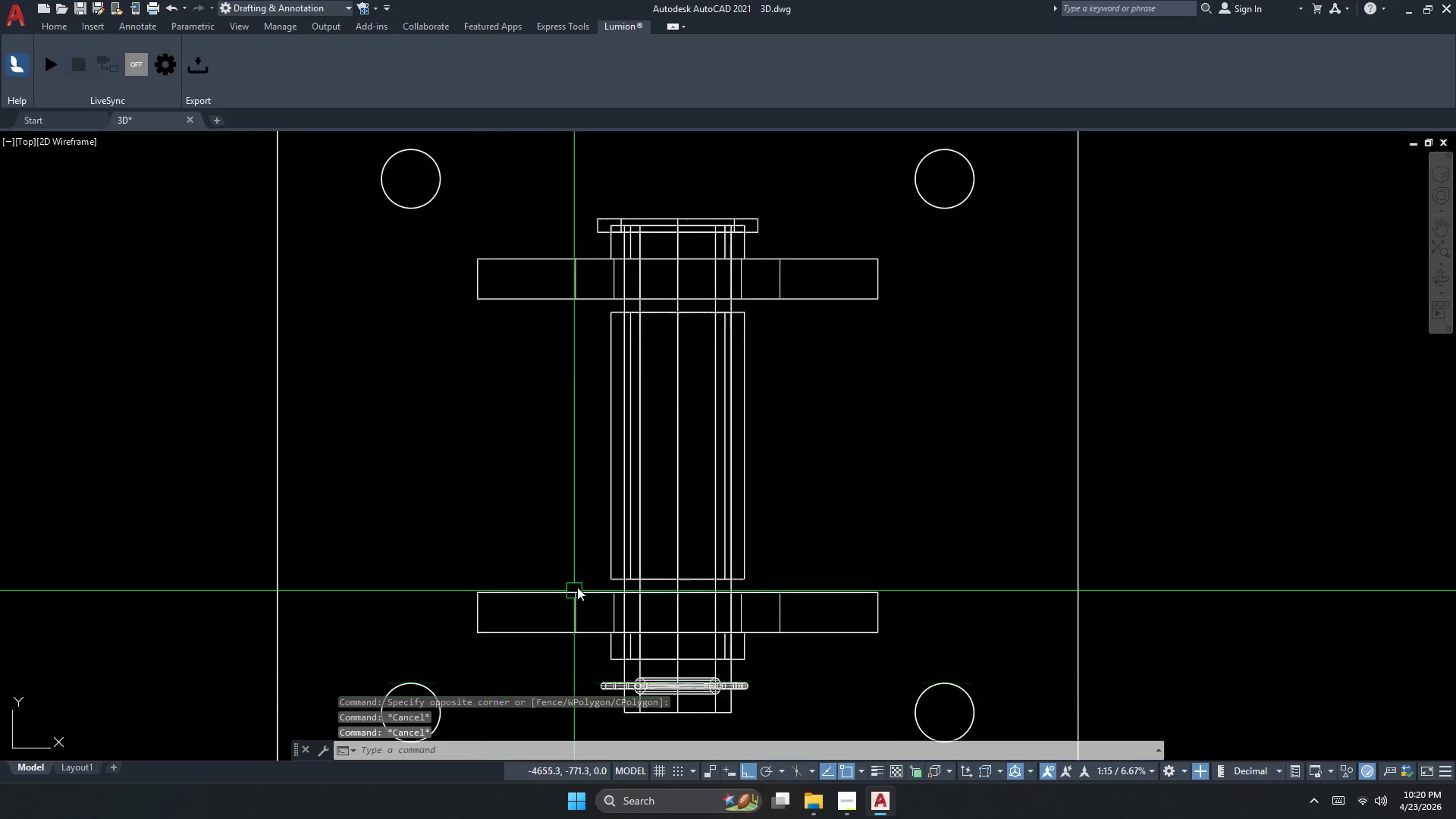 
scroll: coordinate [619, 555], scroll_direction: down, amount: 8.0
 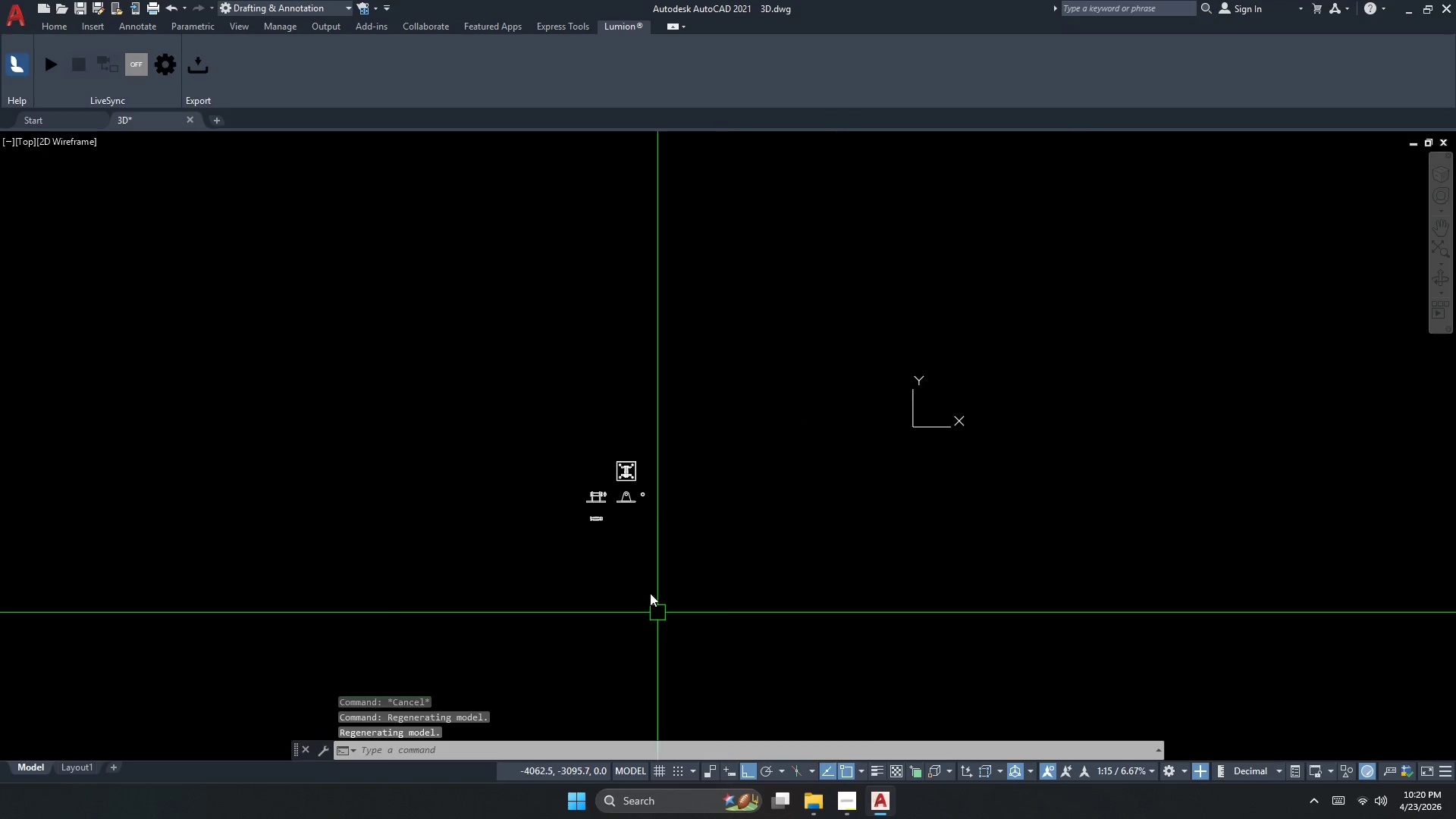 
scroll: coordinate [649, 518], scroll_direction: up, amount: 2.0
 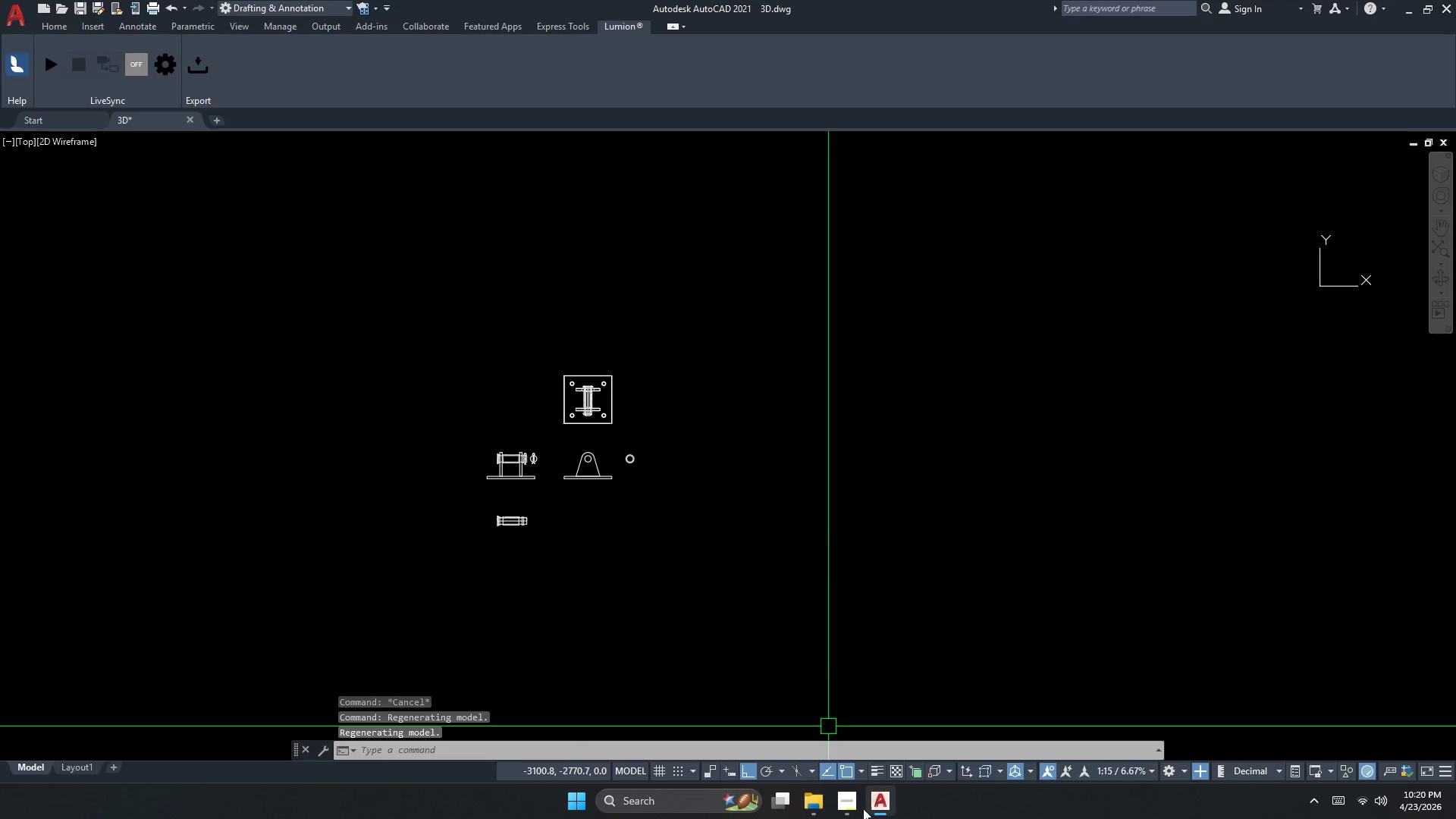 
left_click([855, 808])